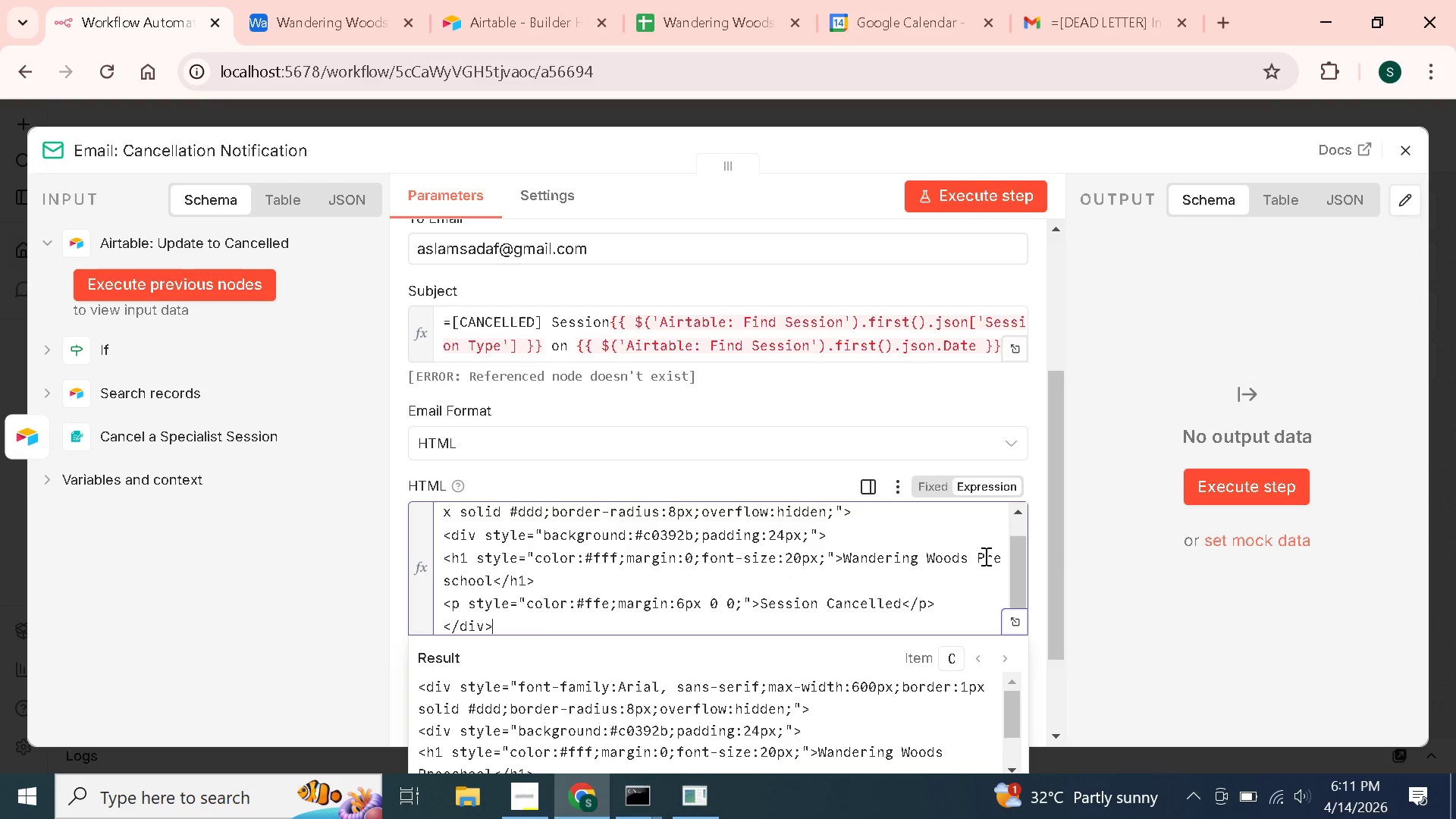 
left_click([700, 617])